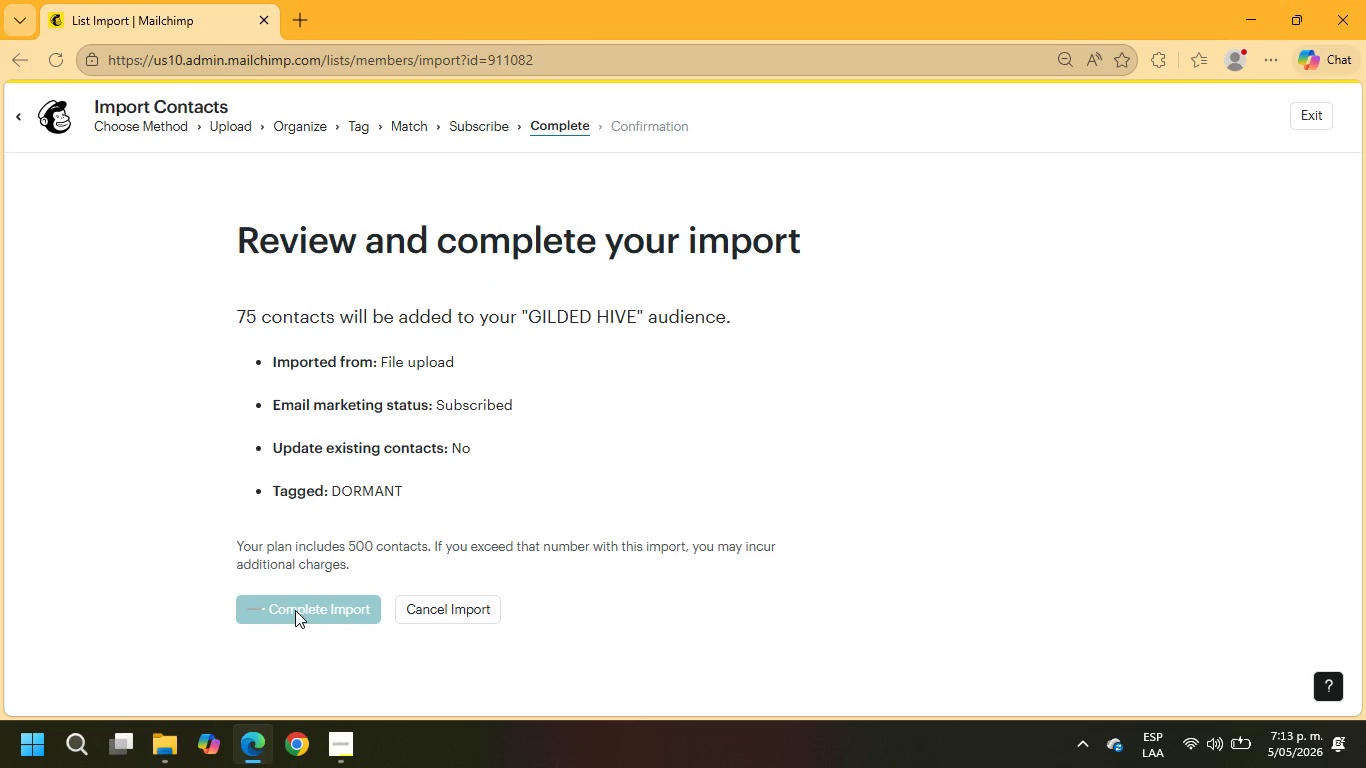 
left_click([1310, 118])
 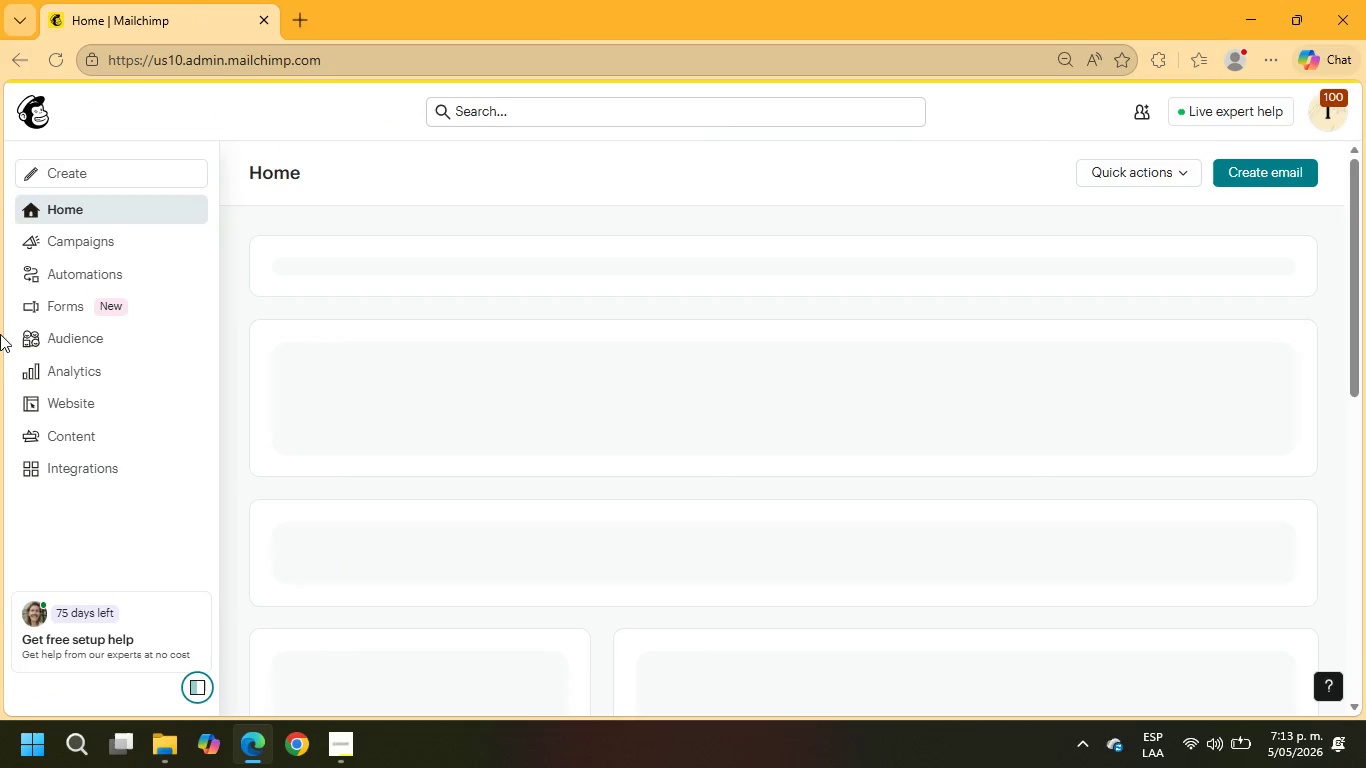 
mouse_move([91, 273])
 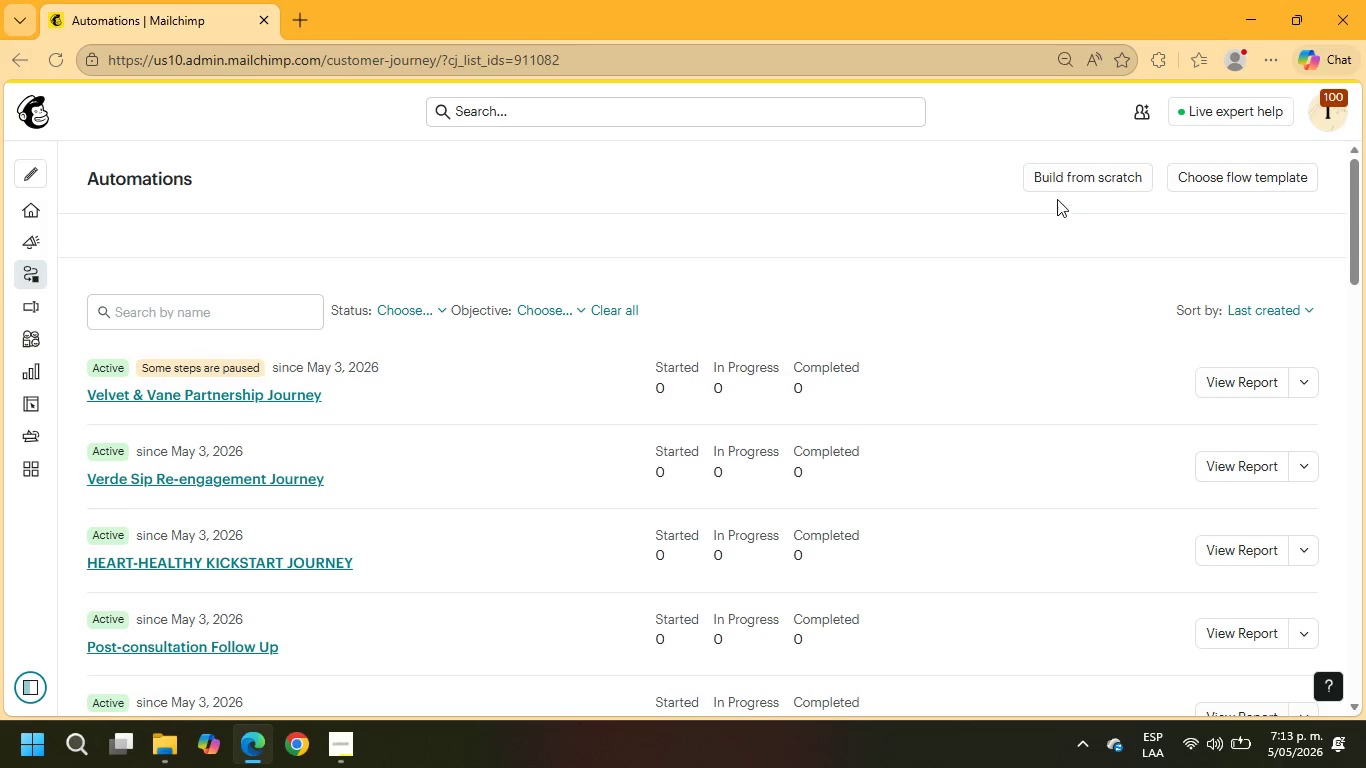 
left_click([1063, 181])
 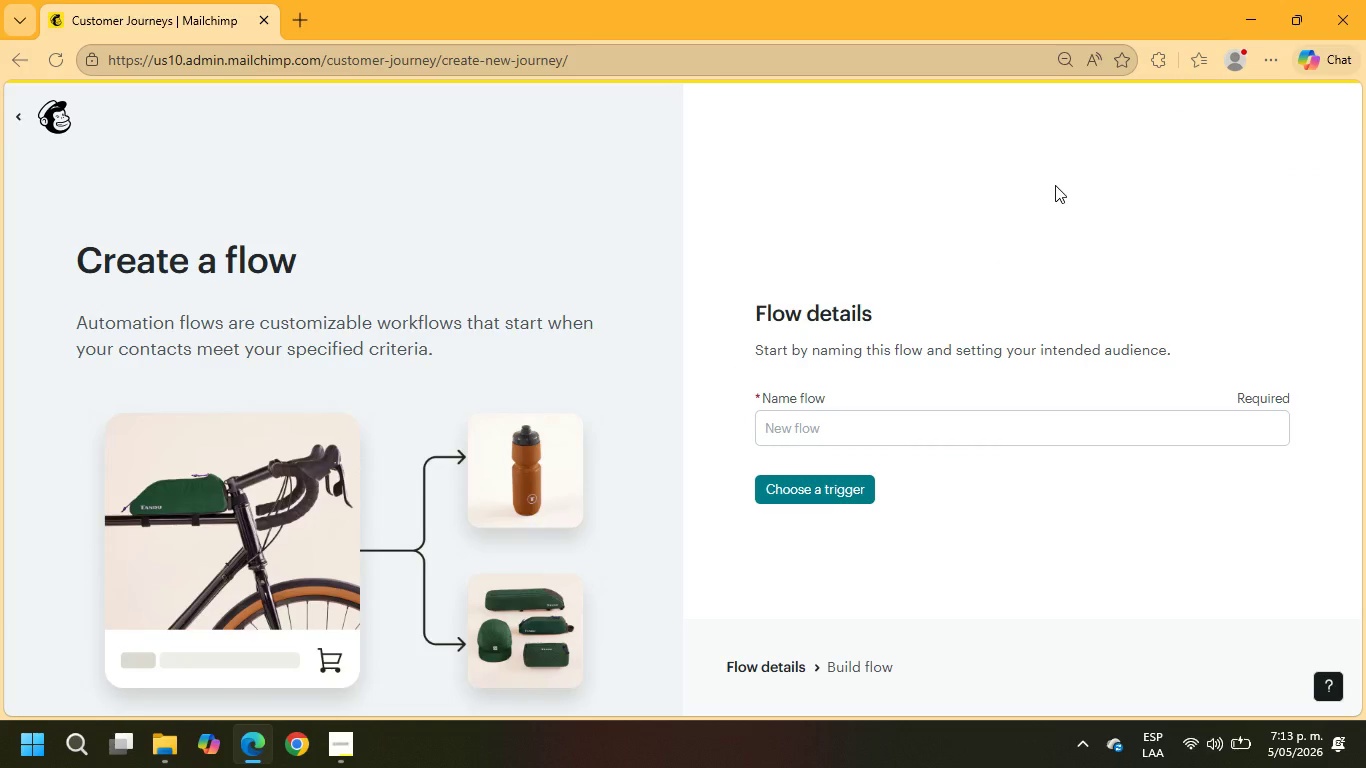 
left_click([893, 428])
 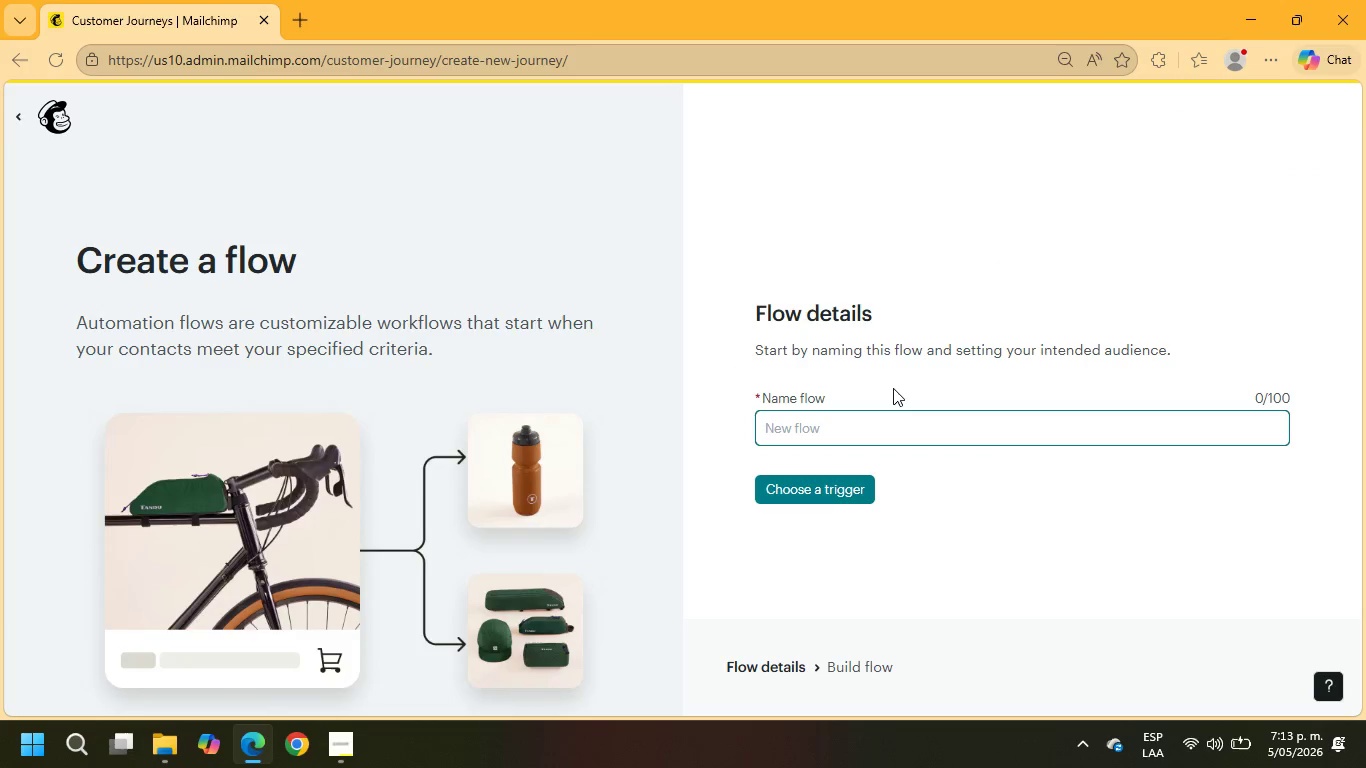 
type(THE GUILDED)
key(Backspace)
key(Backspace)
key(Backspace)
key(Backspace)
key(Backspace)
key(Backspace)
type(ILDED HIVE RE-ENGAGEMENT JOURMN)
key(Backspace)
key(Backspace)
type(NEY)
 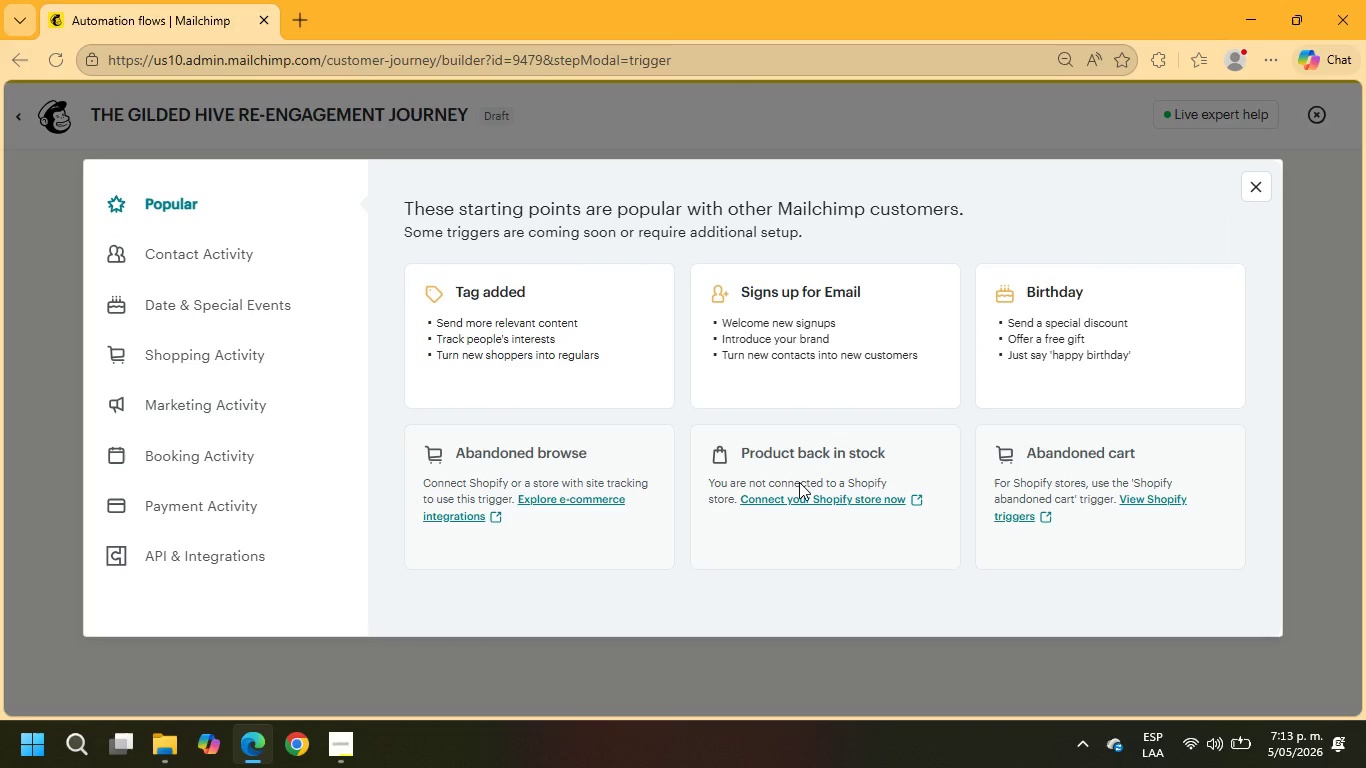 
wait(7.8)
 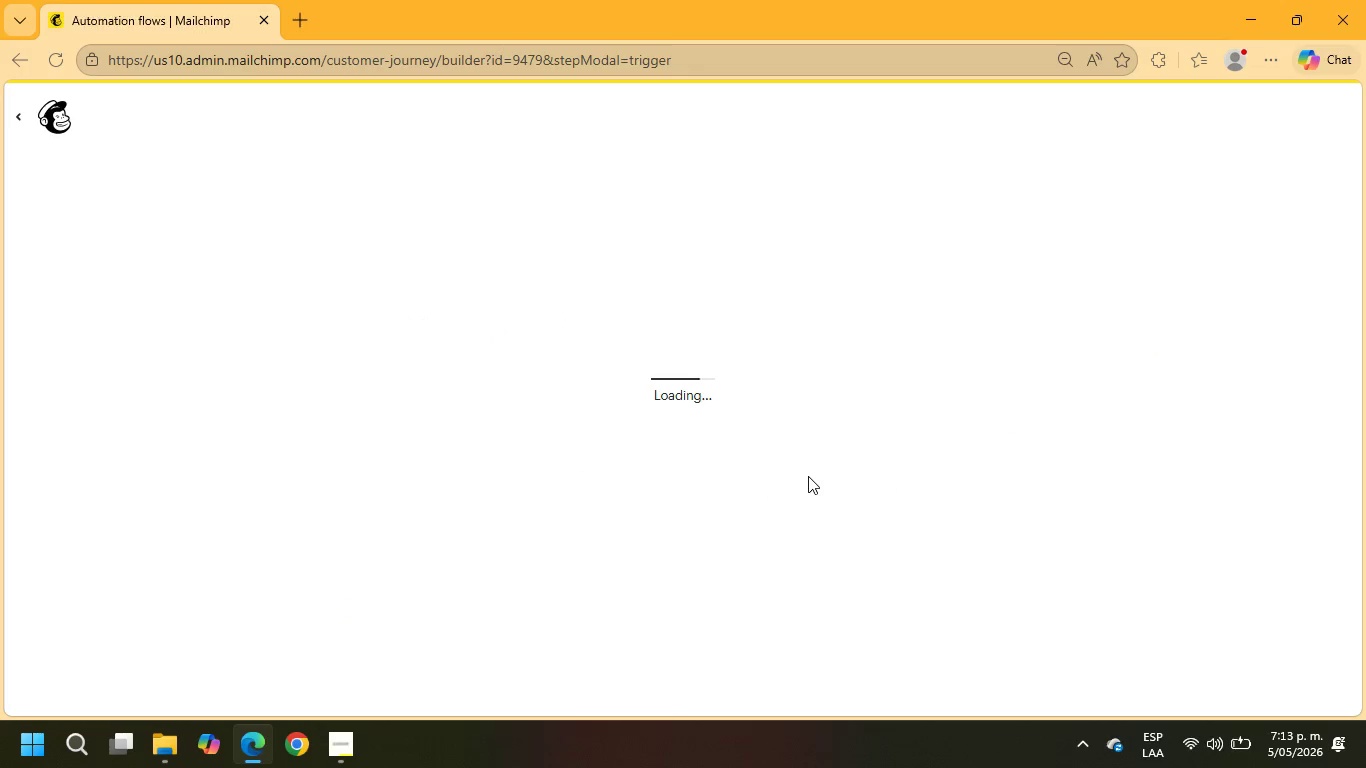 
left_click([561, 333])
 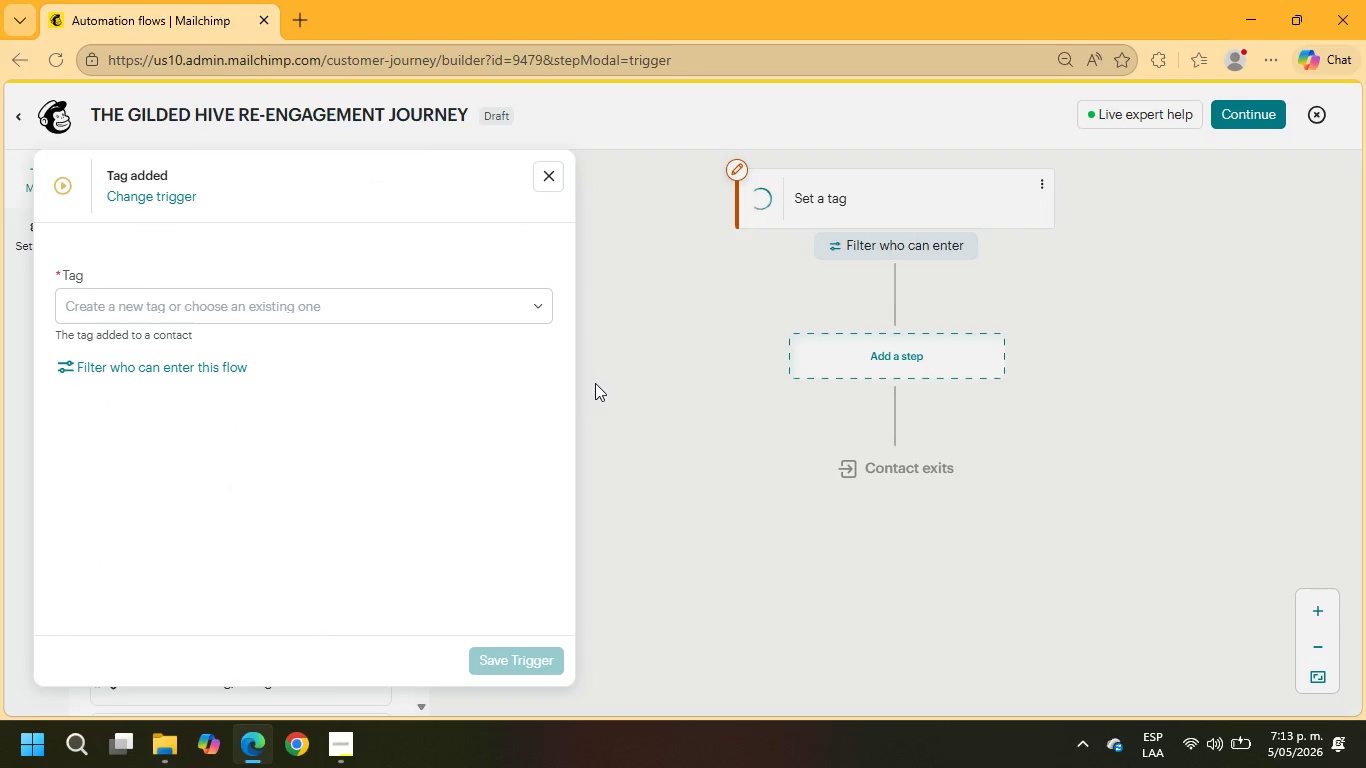 
left_click([283, 291])
 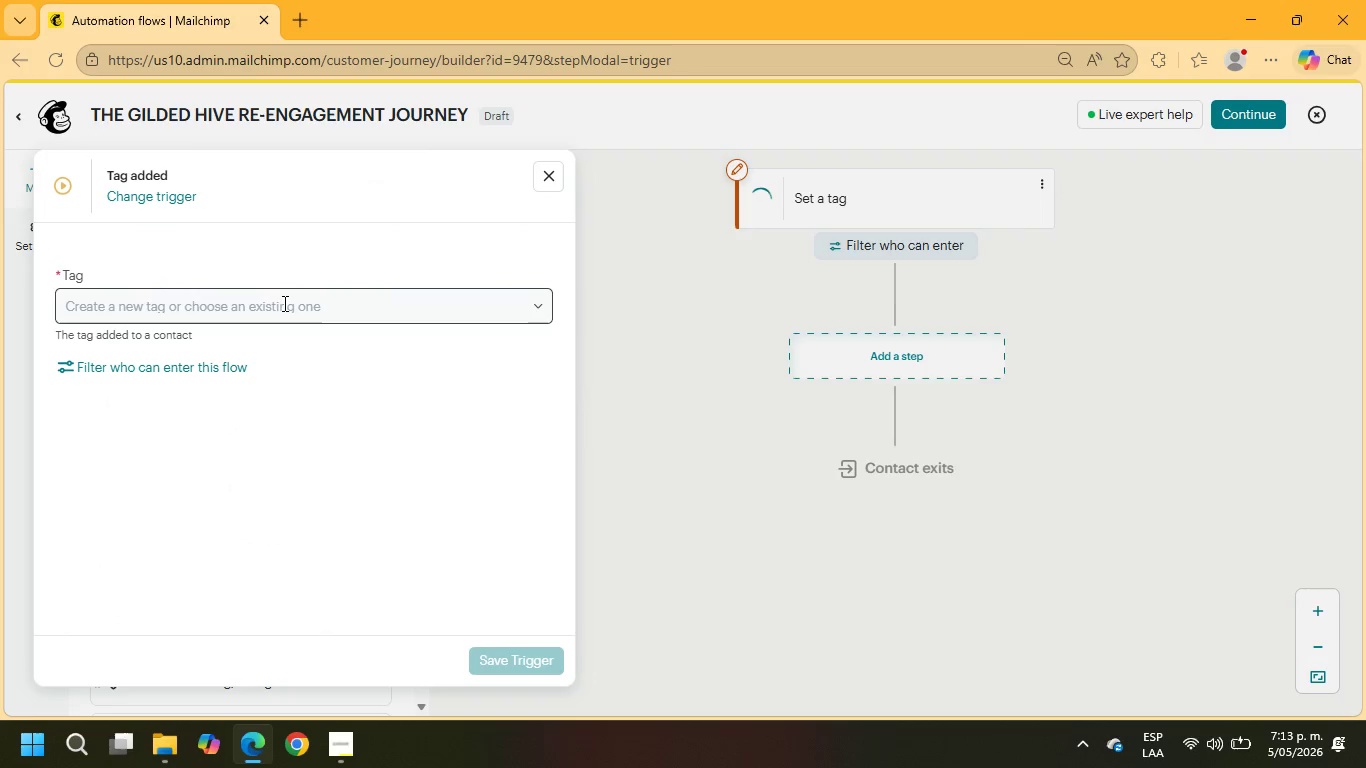 
left_click([283, 303])
 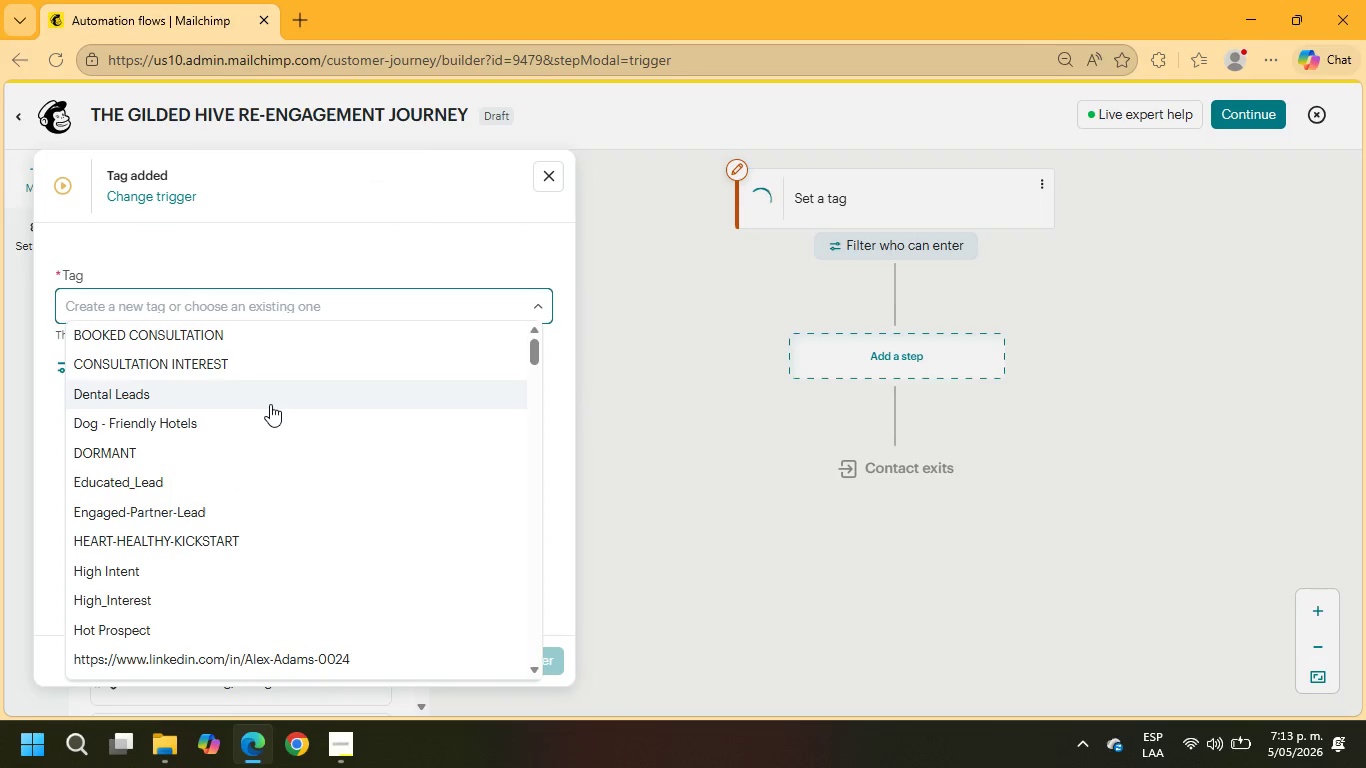 
left_click([259, 457])
 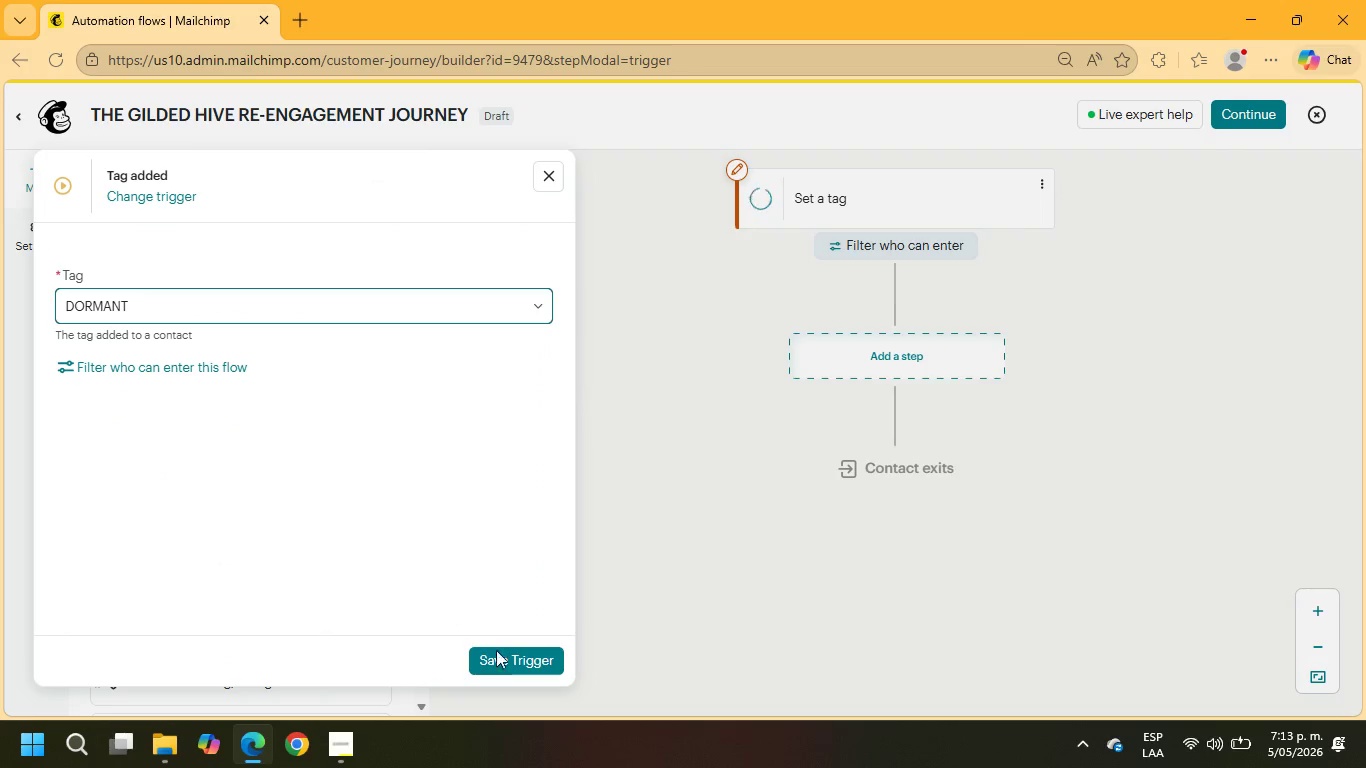 
left_click([512, 664])
 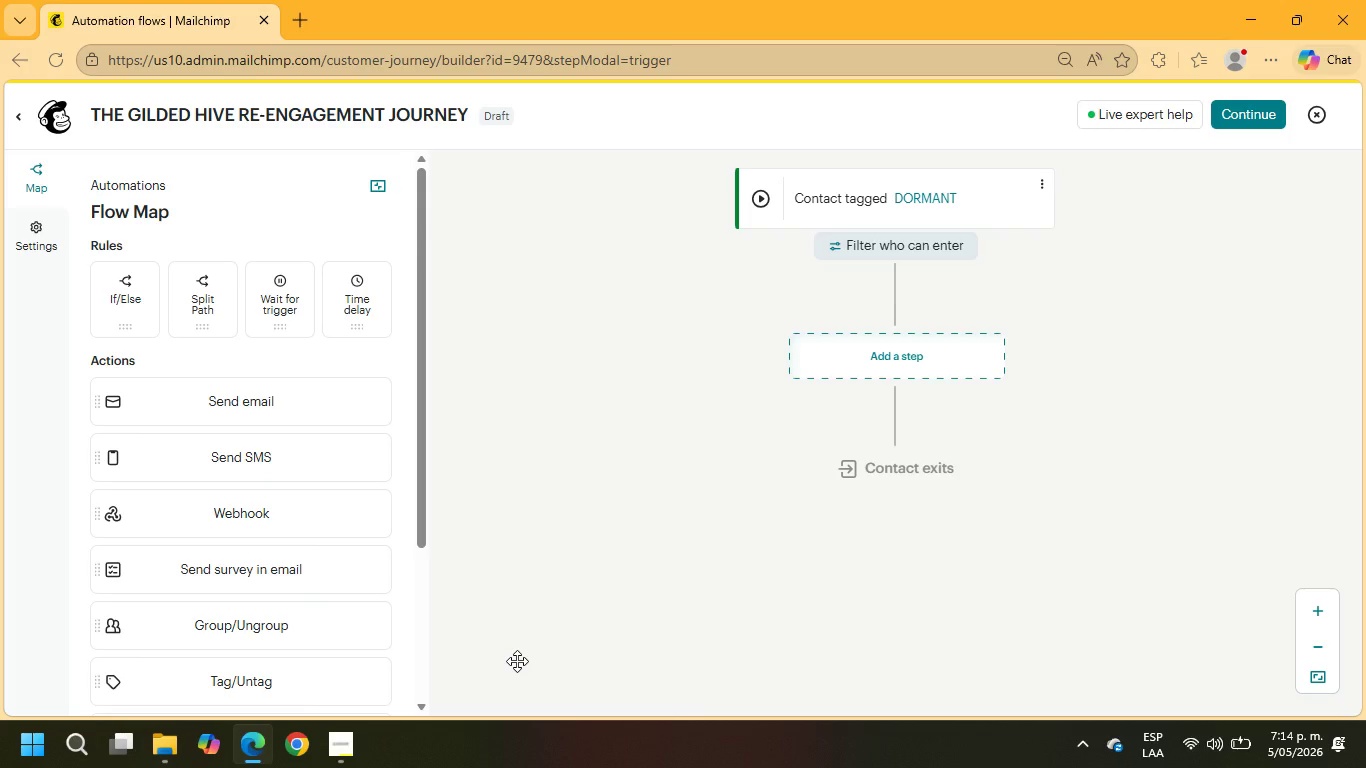 
wait(7.45)
 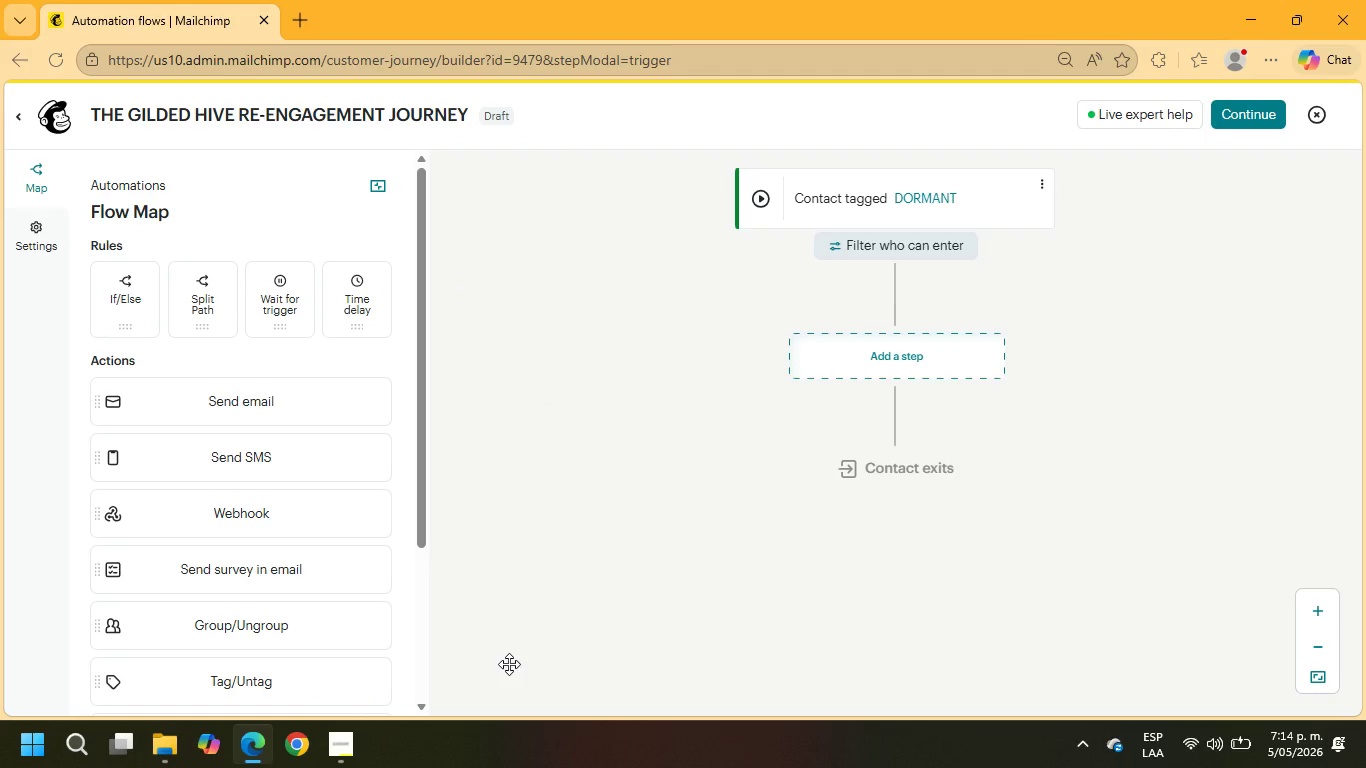 
left_click([931, 359])
 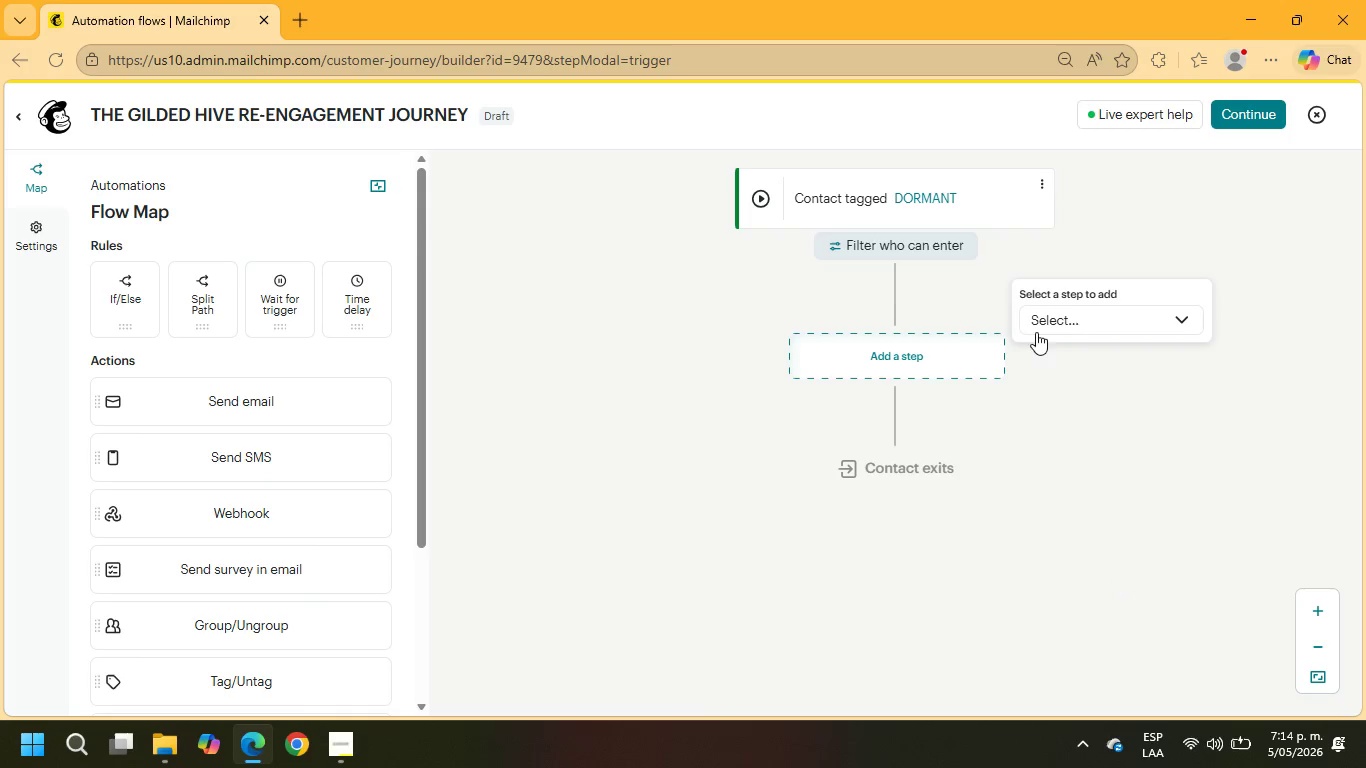 
left_click([1054, 321])
 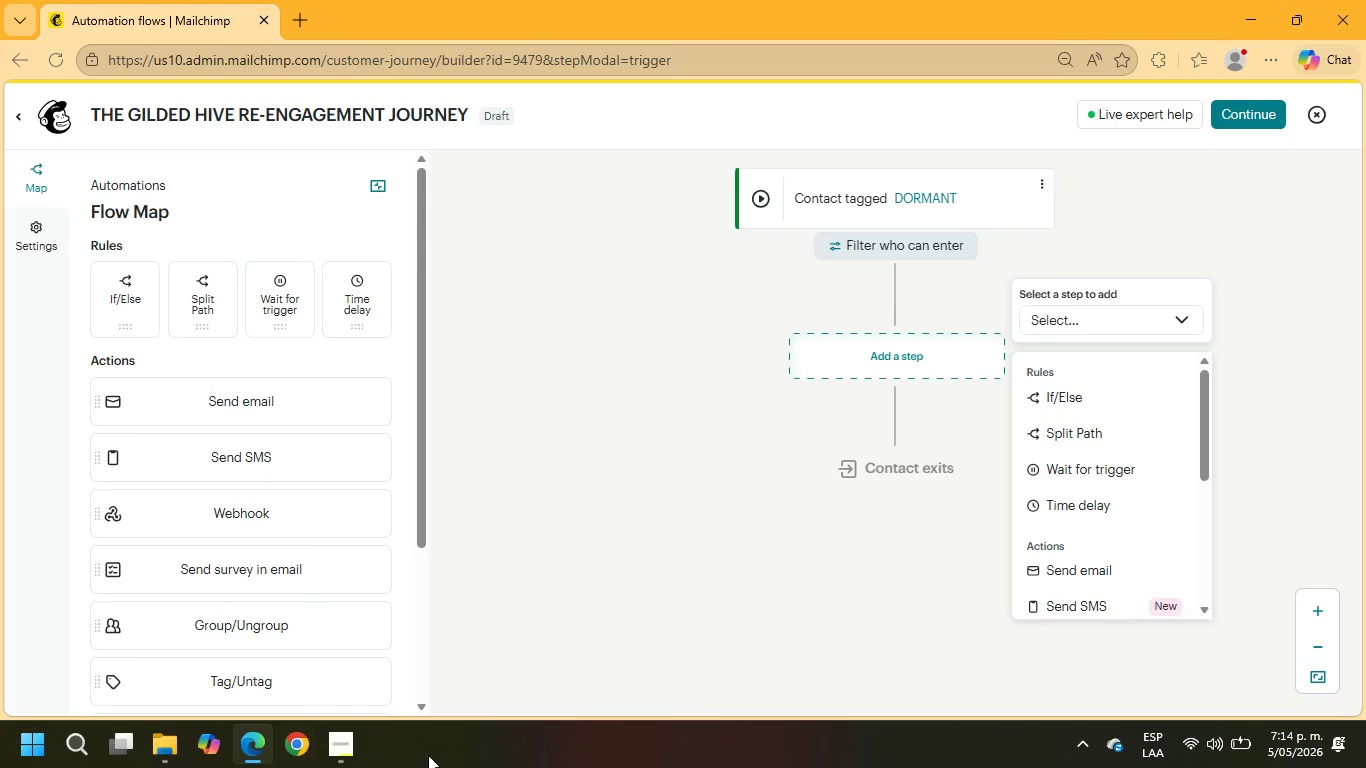 
left_click([335, 745])